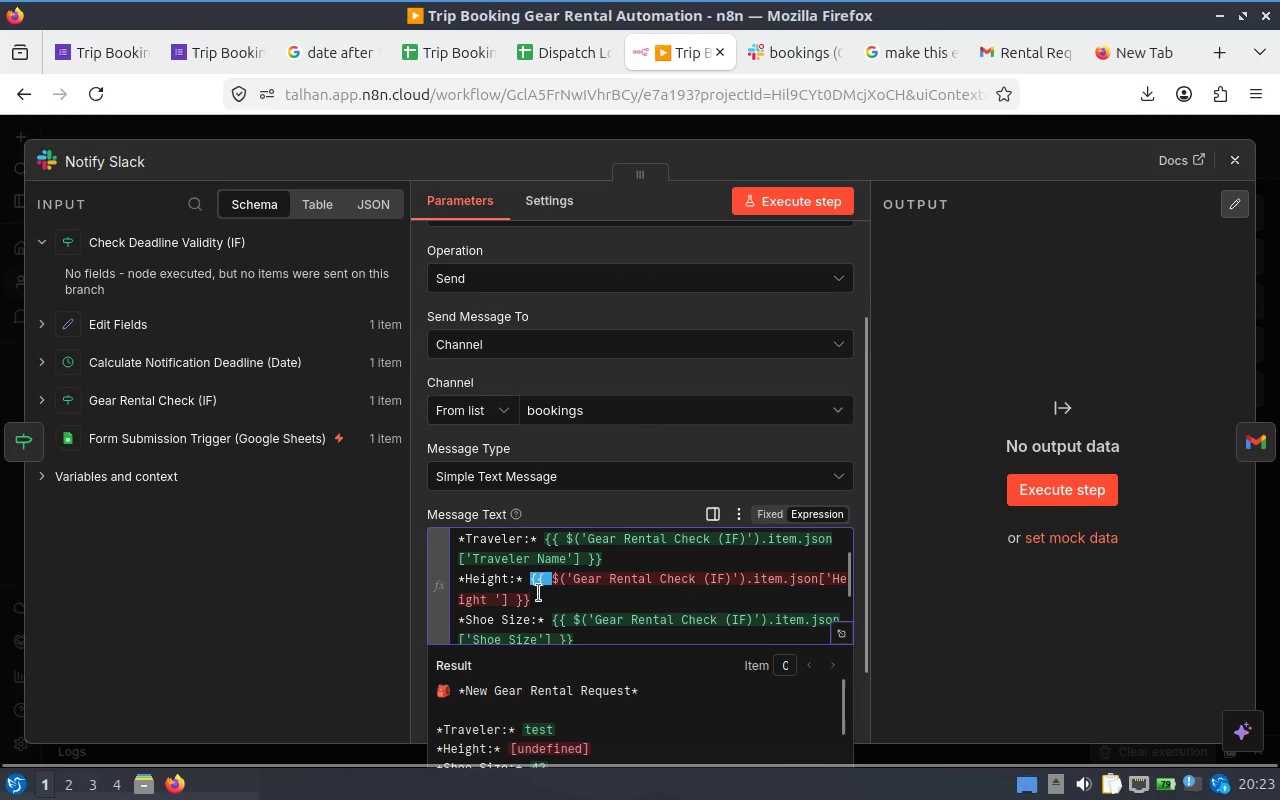 
left_click_drag(start_coordinate=[538, 593], to_coordinate=[529, 577])
 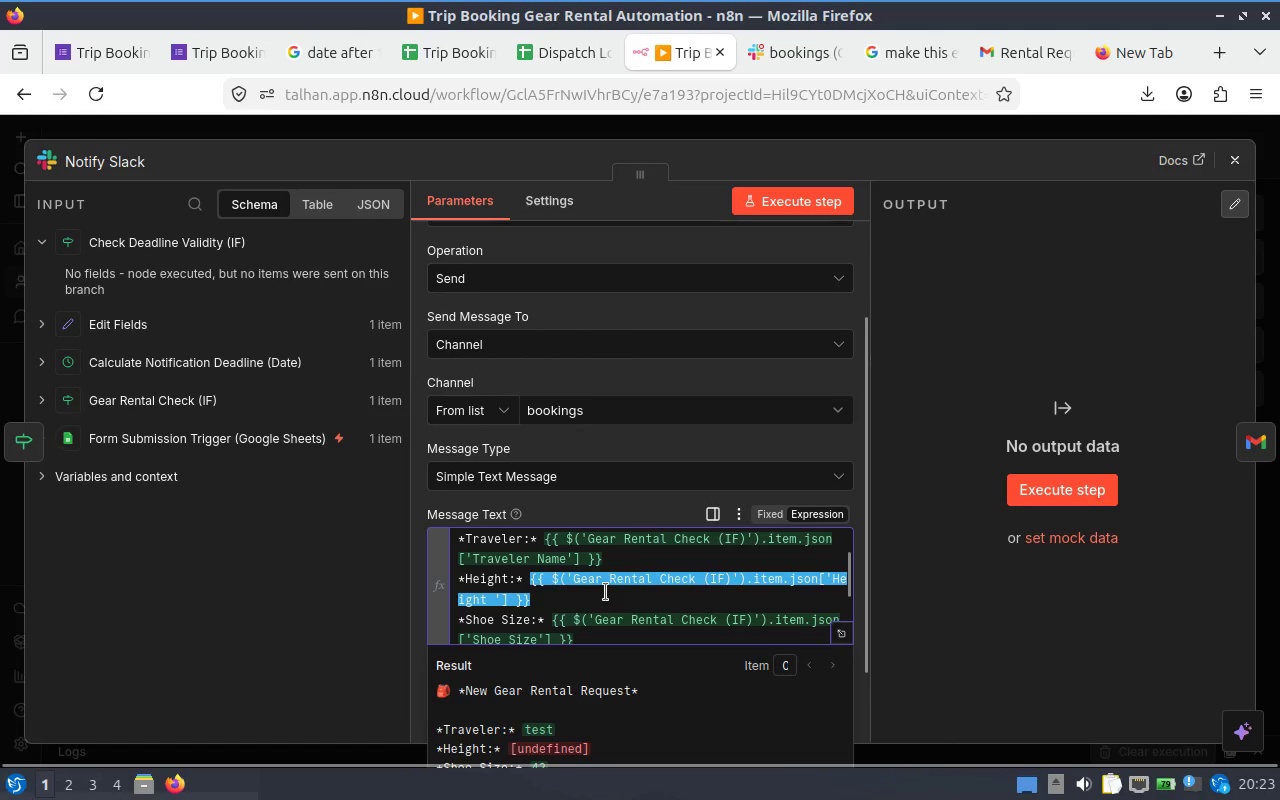 
key(Backspace)
 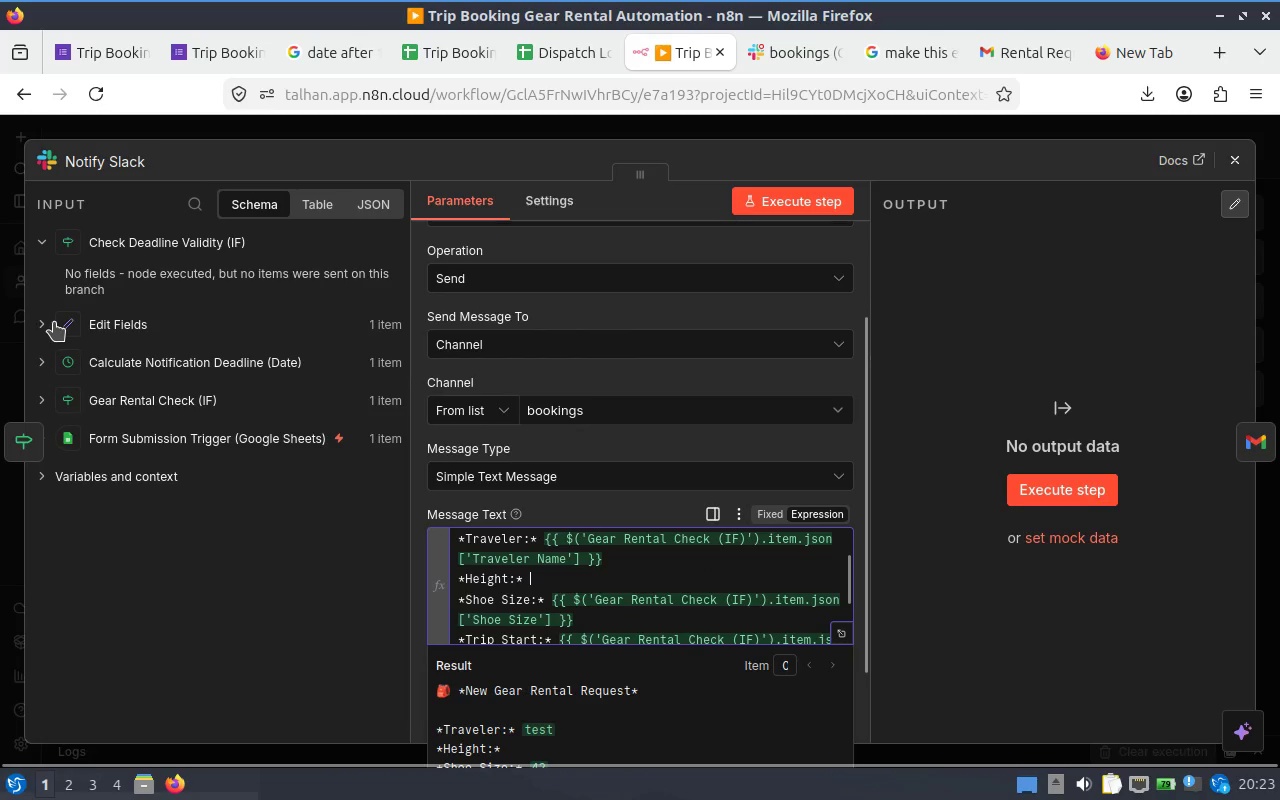 
scroll: coordinate [112, 270], scroll_direction: up, amount: 1.0
 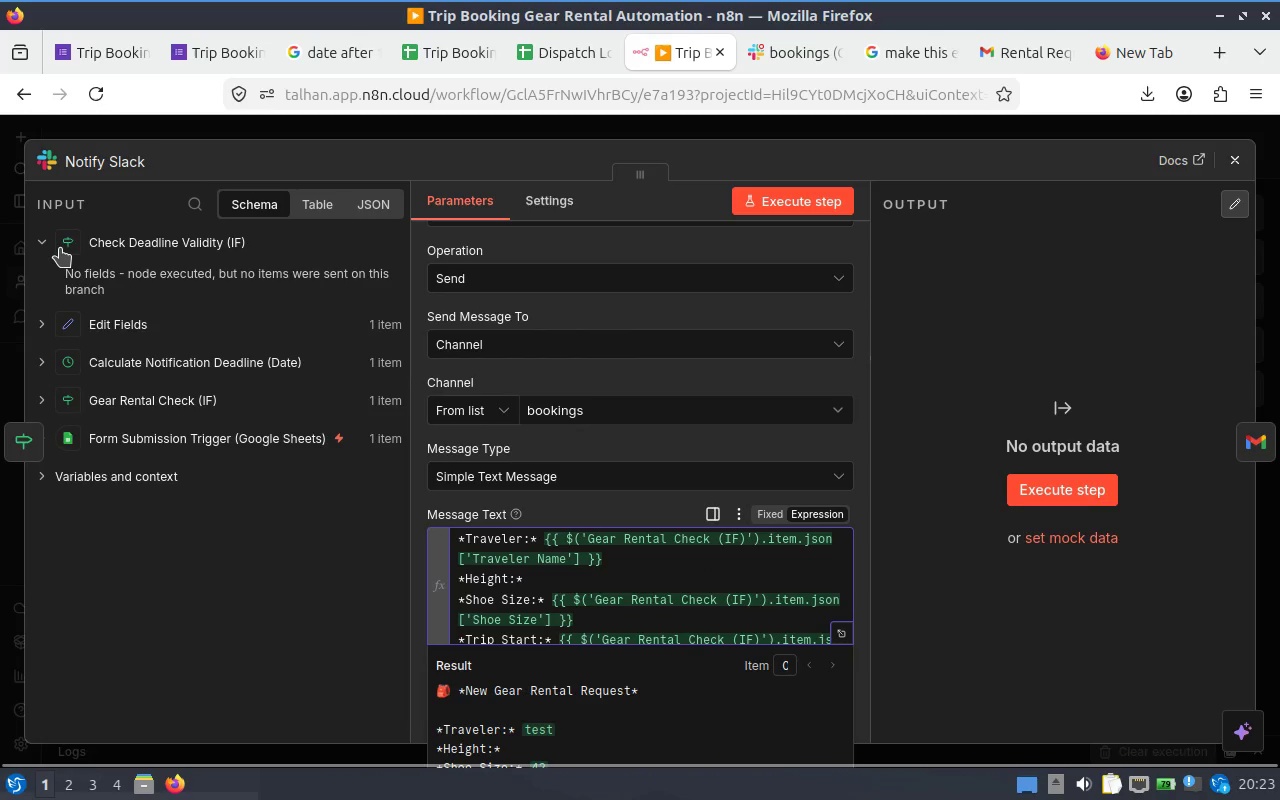 
left_click([53, 247])
 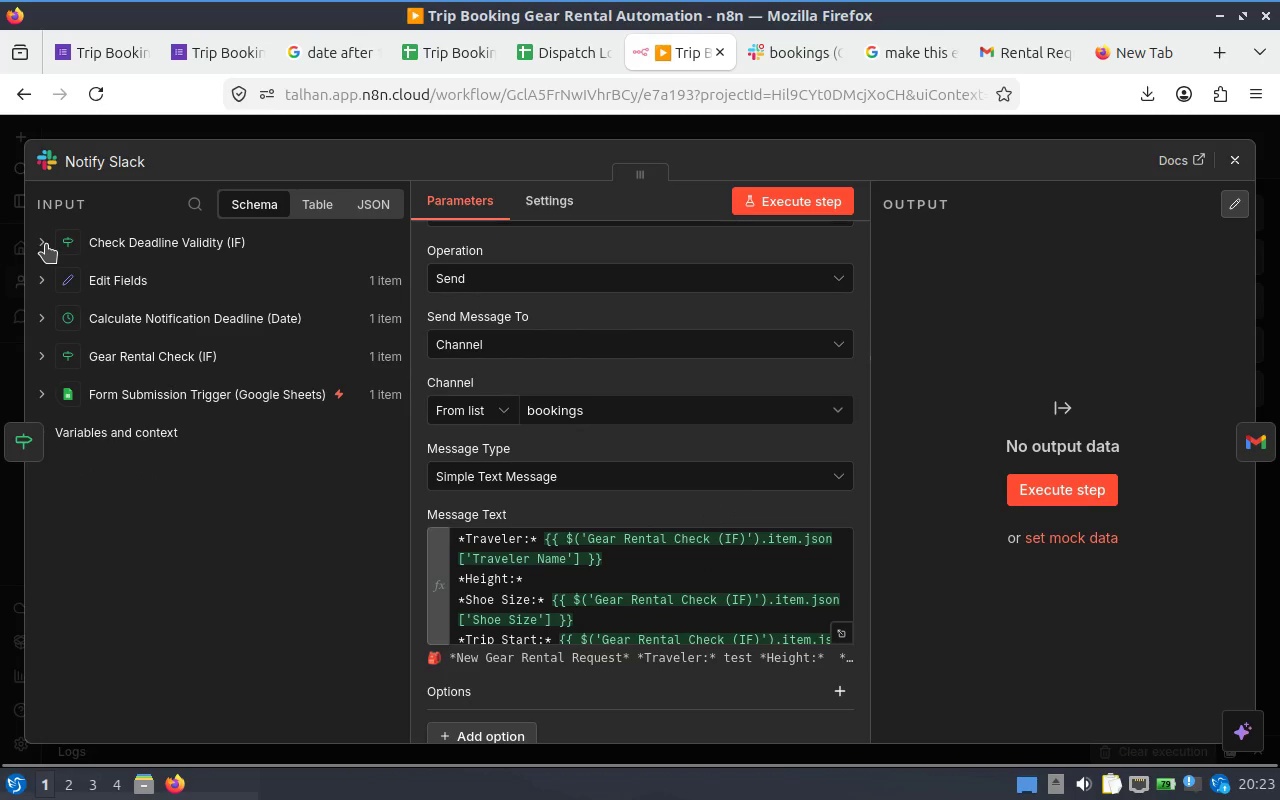 
left_click([46, 244])
 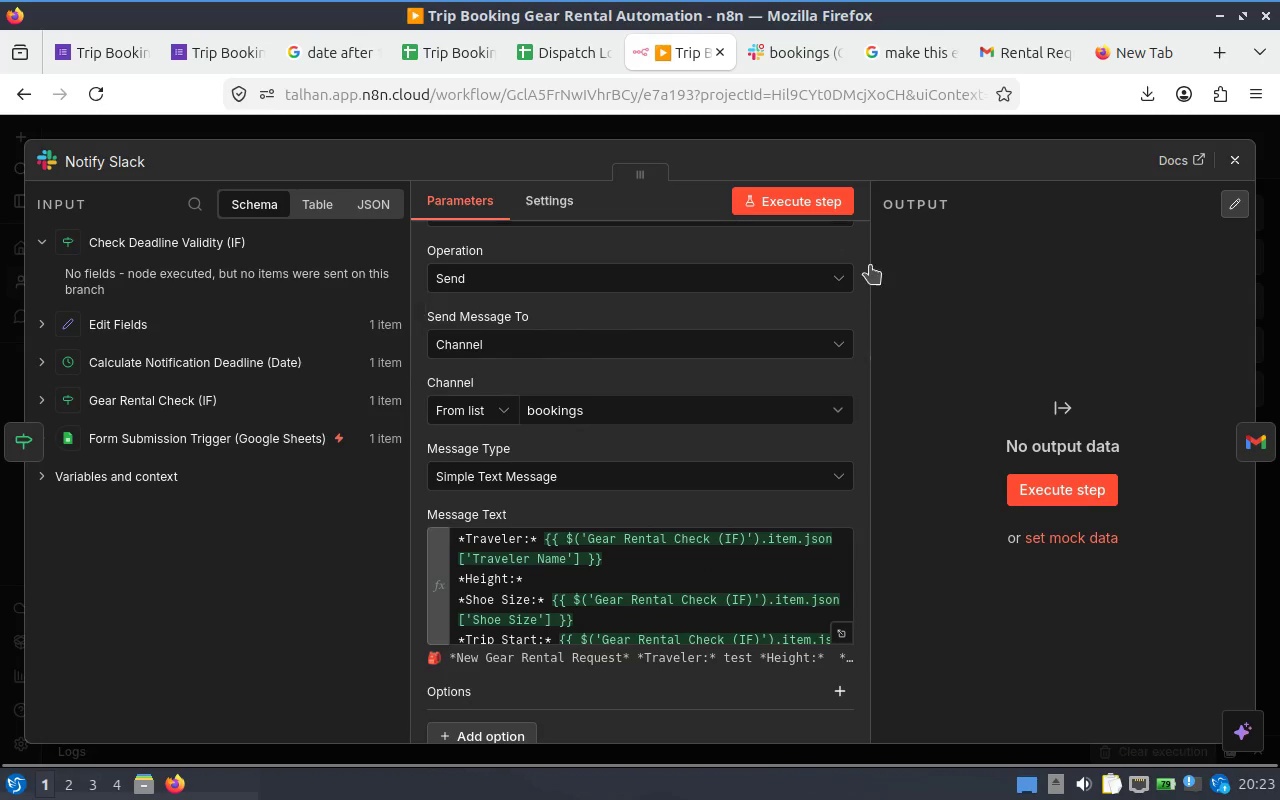 
left_click([1226, 156])
 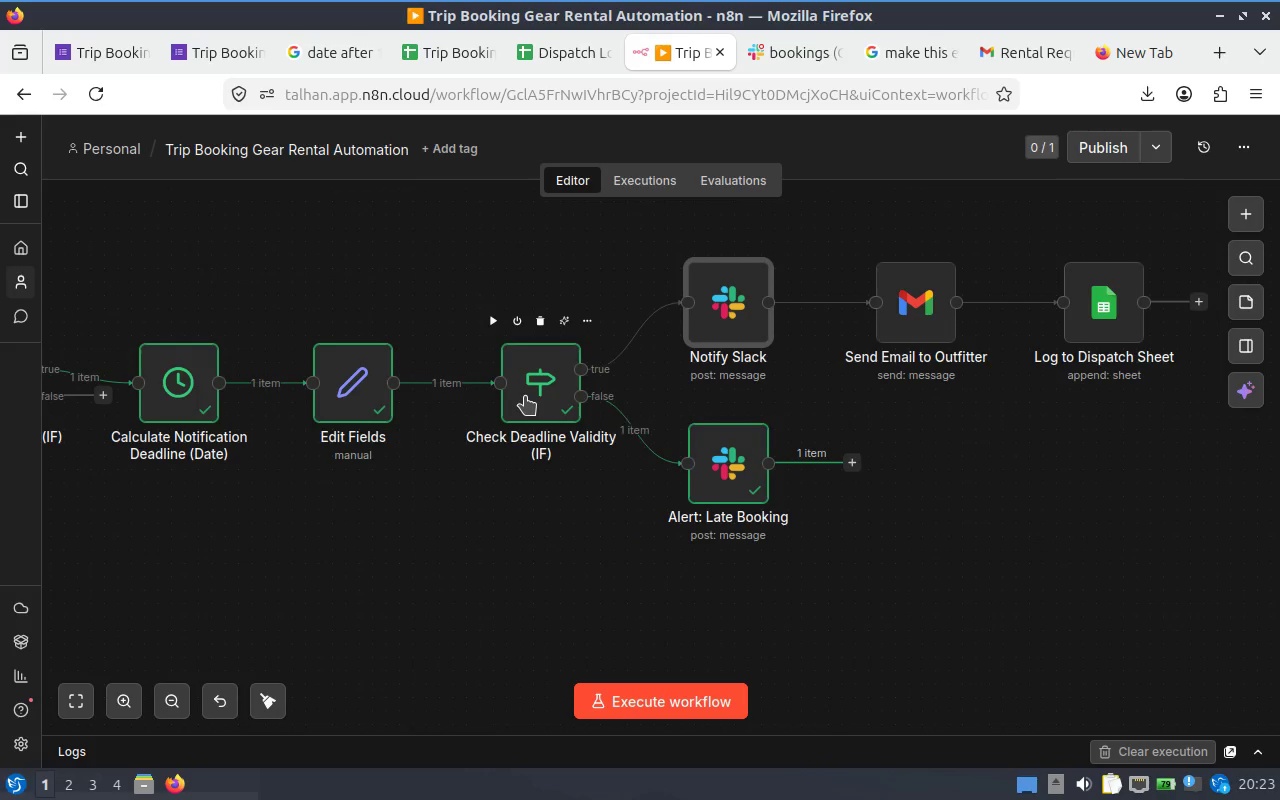 
double_click([525, 396])
 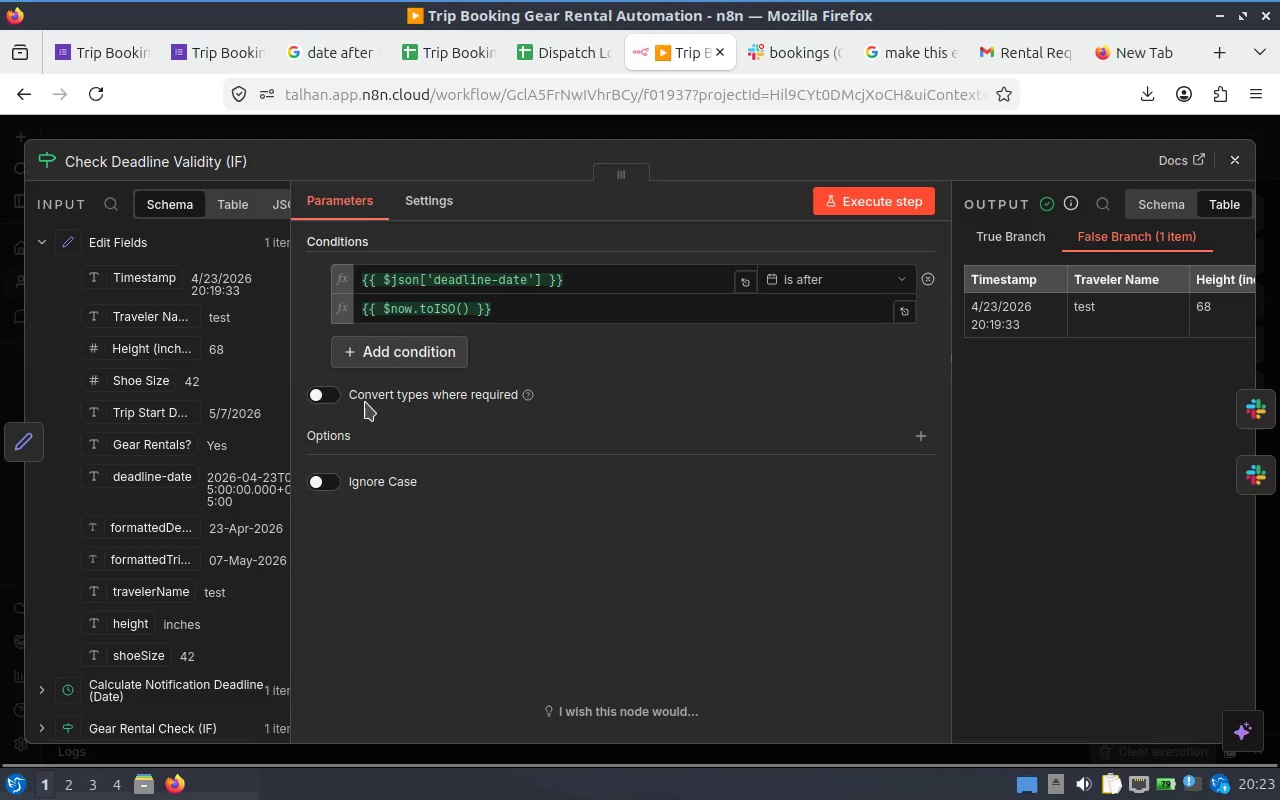 
scroll: coordinate [632, 416], scroll_direction: down, amount: 1.0
 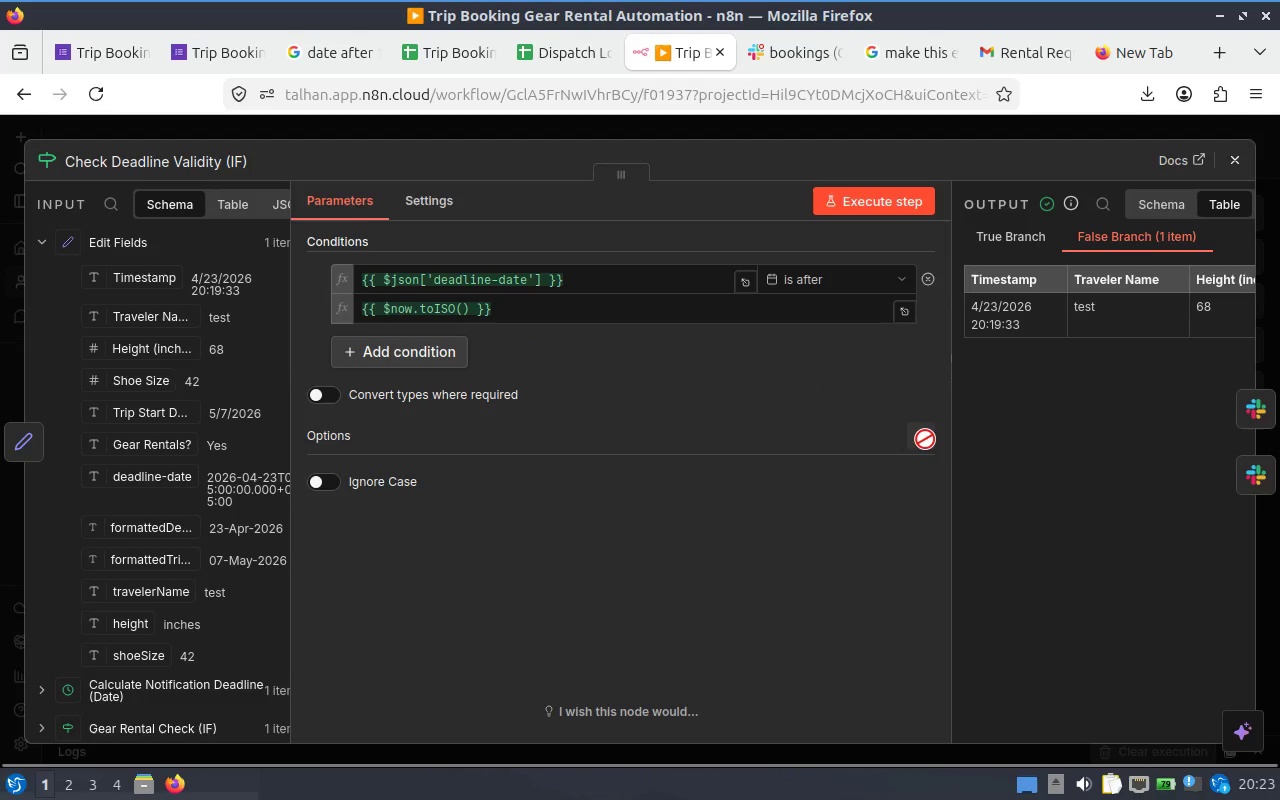 
left_click([925, 439])
 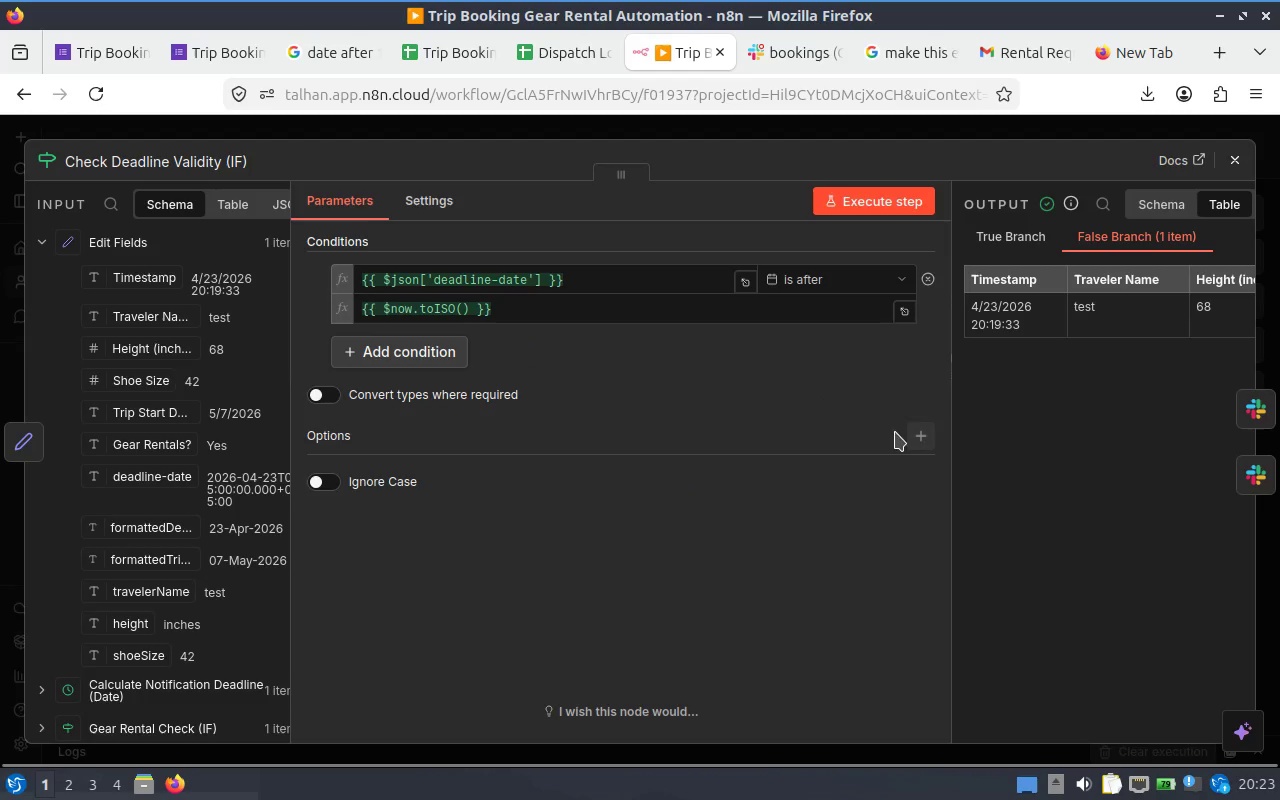 
scroll: coordinate [636, 455], scroll_direction: up, amount: 1.0
 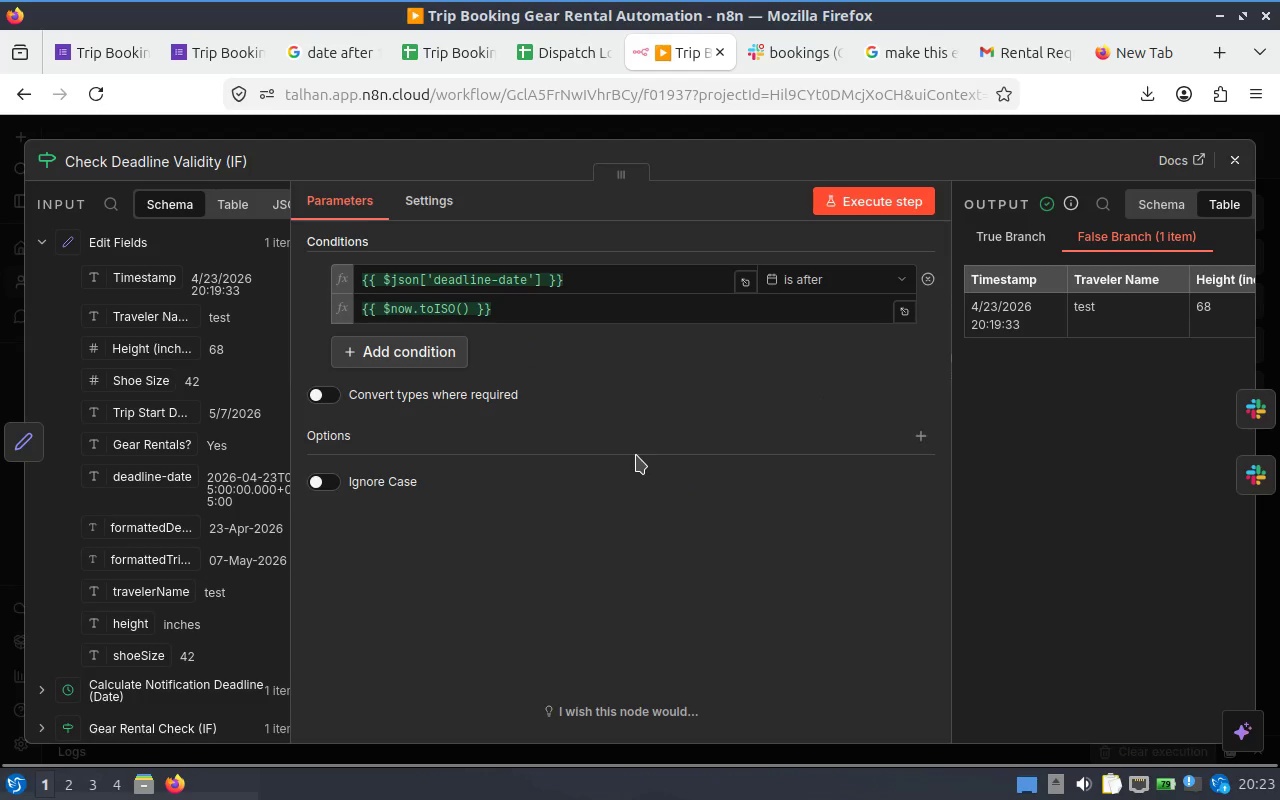 
mouse_move([867, 442])
 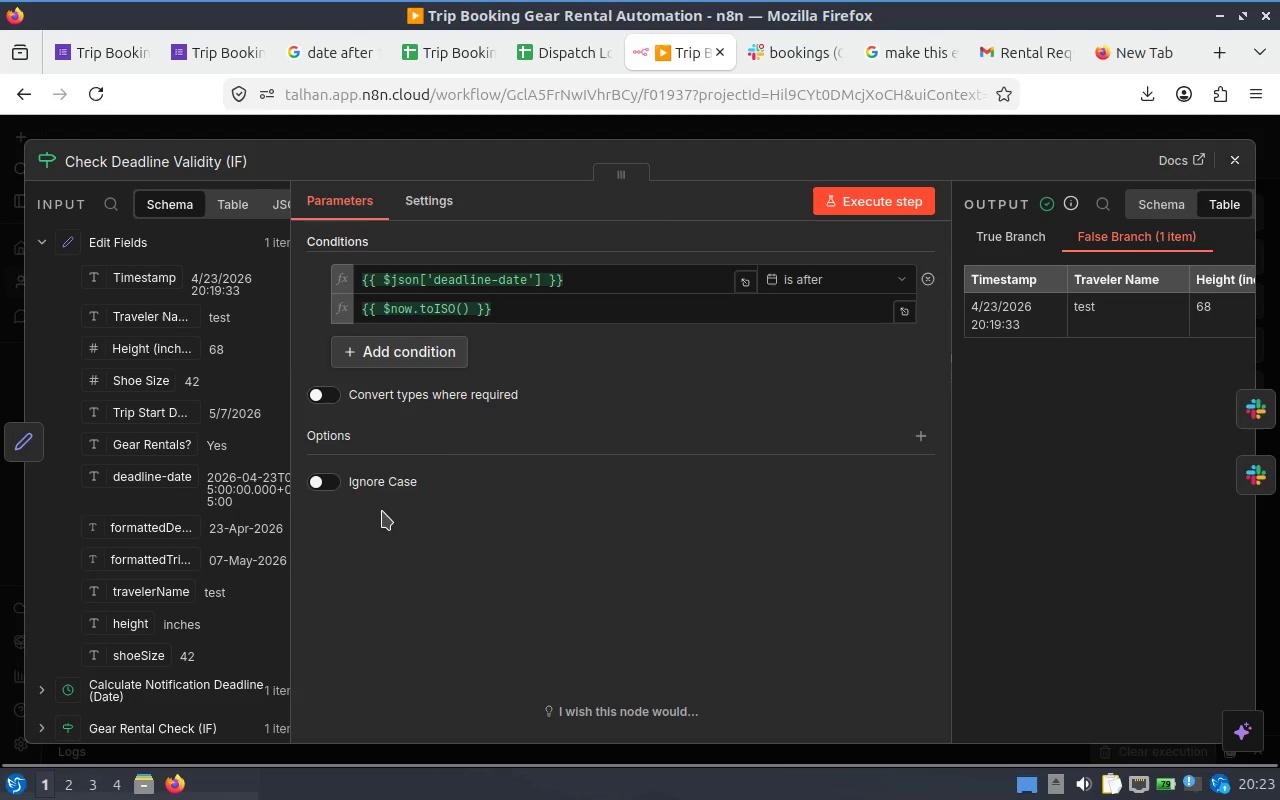 
scroll: coordinate [542, 358], scroll_direction: up, amount: 6.0
 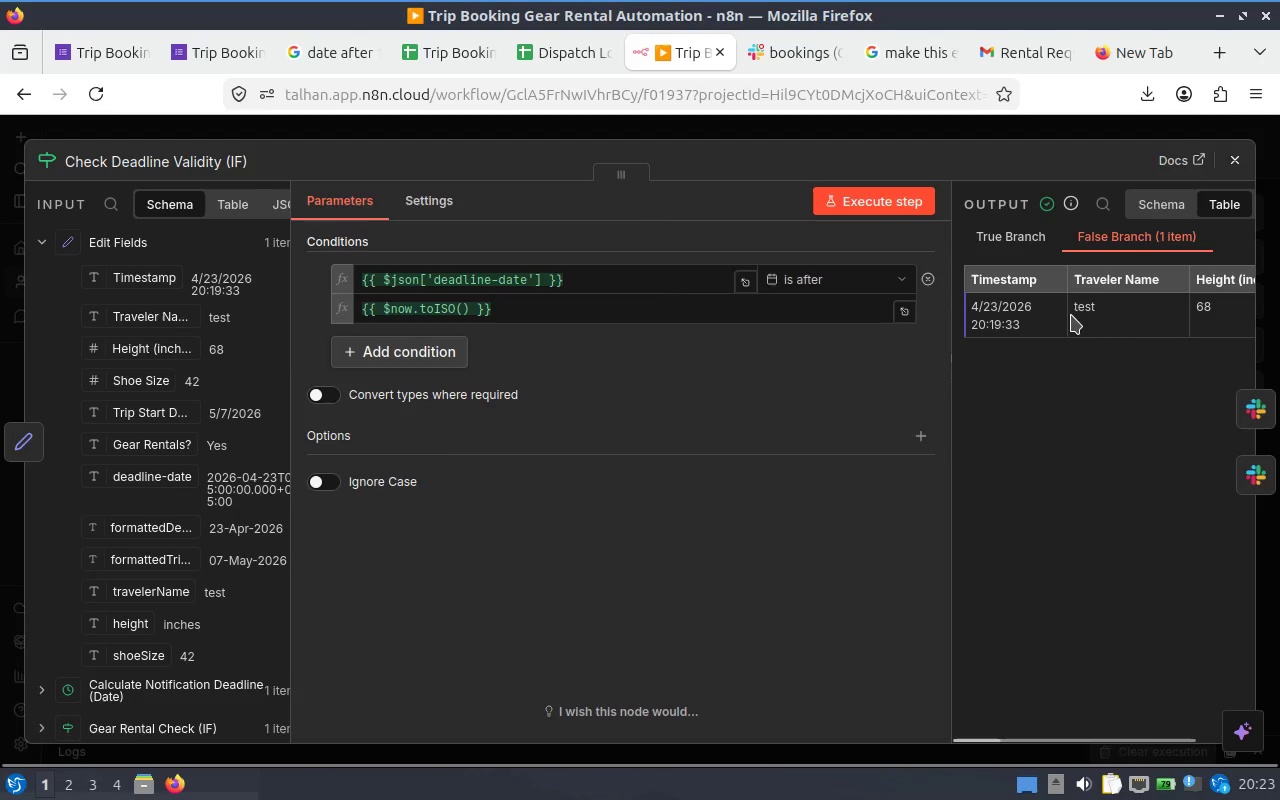 
hold_key(key=ShiftRight, duration=2.7)
scroll: coordinate [1063, 398], scroll_direction: none, amount: 0.0
 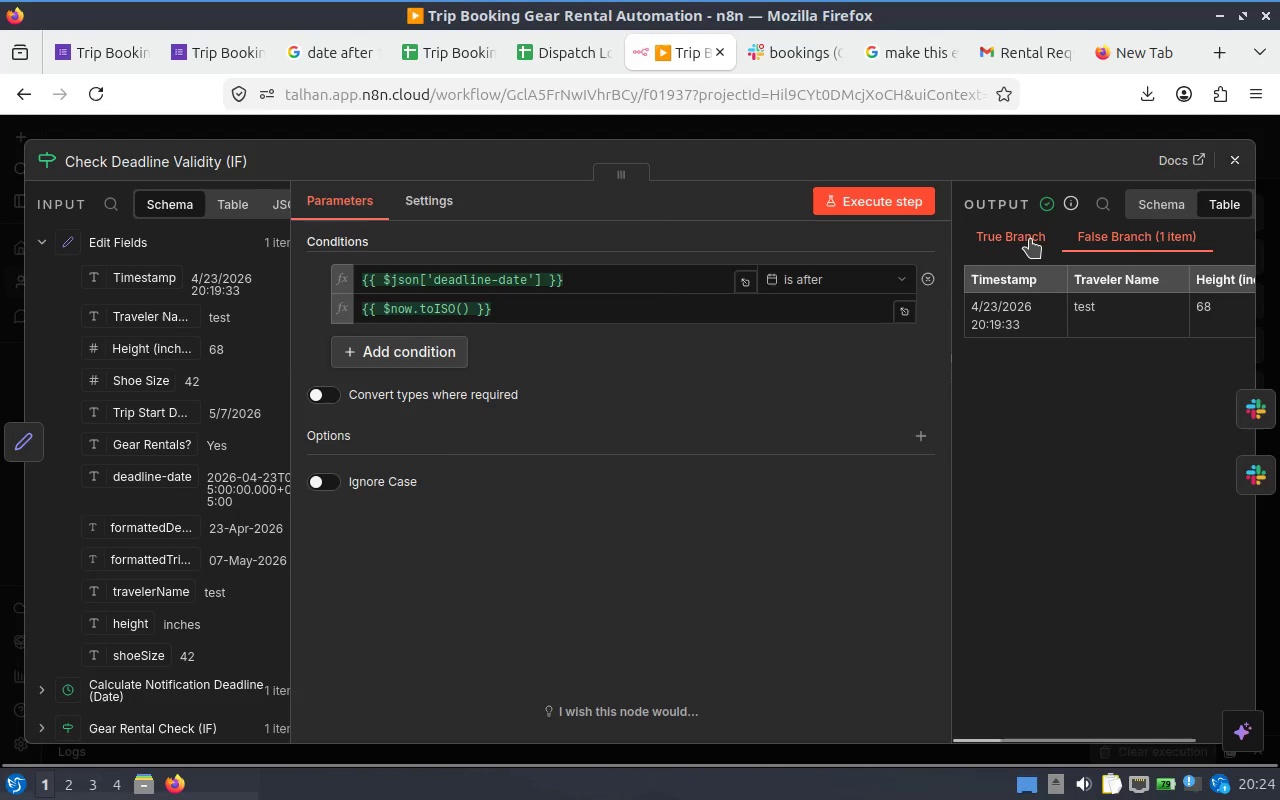 
left_click([1030, 239])
 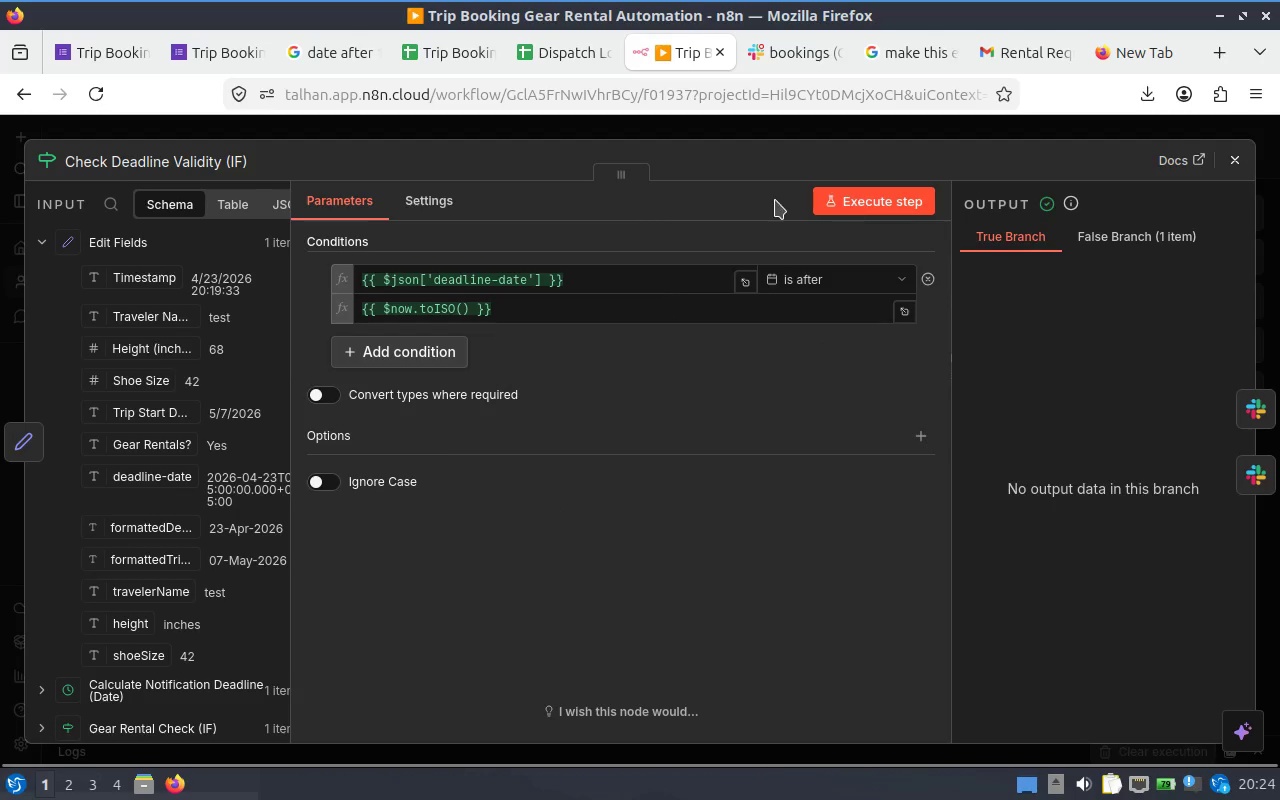 
left_click([851, 189])
 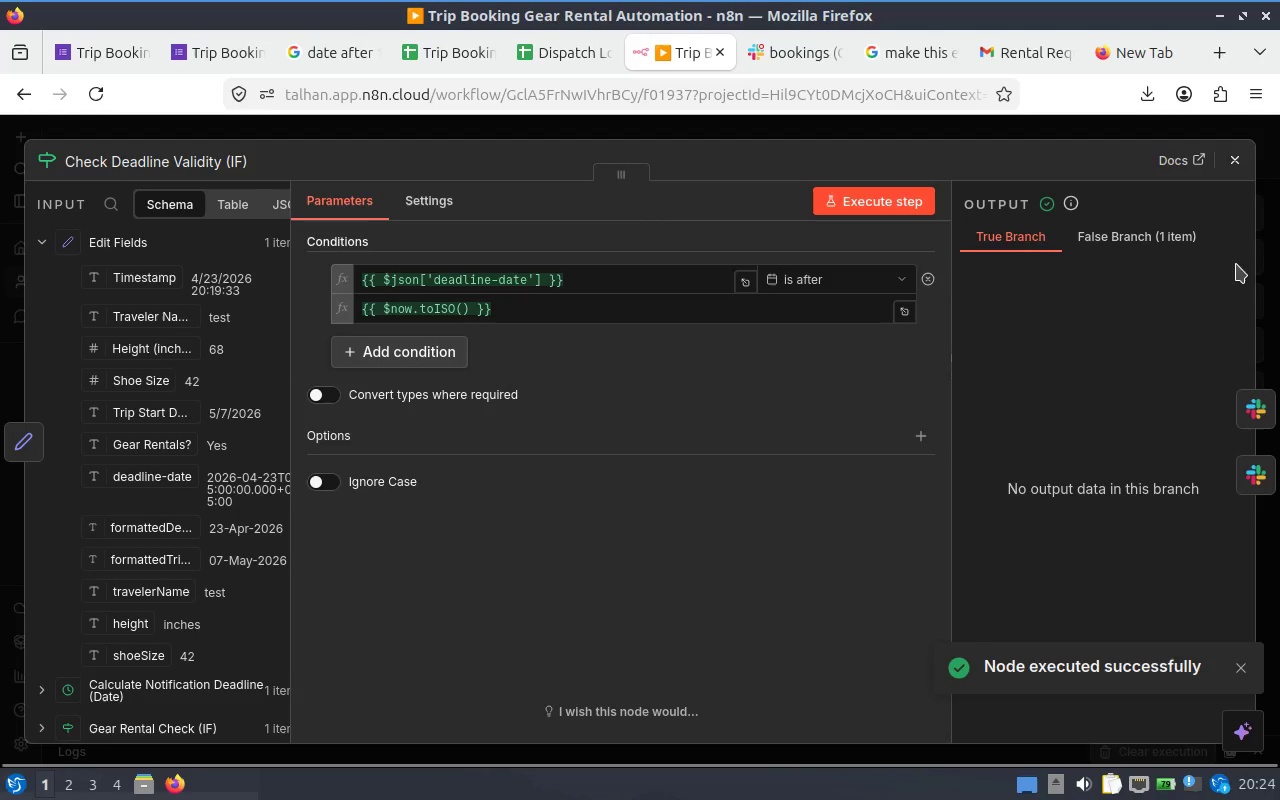 
left_click([1240, 164])
 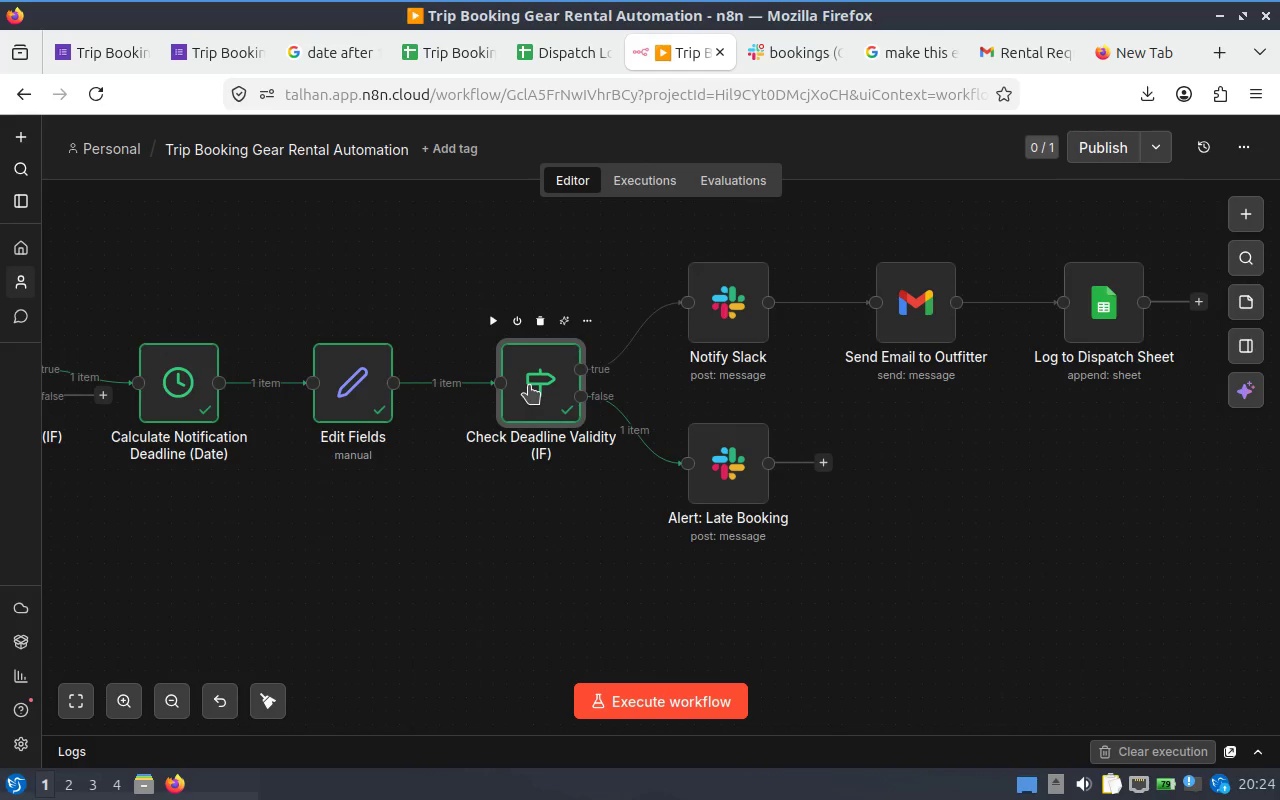 
wait(5.64)
 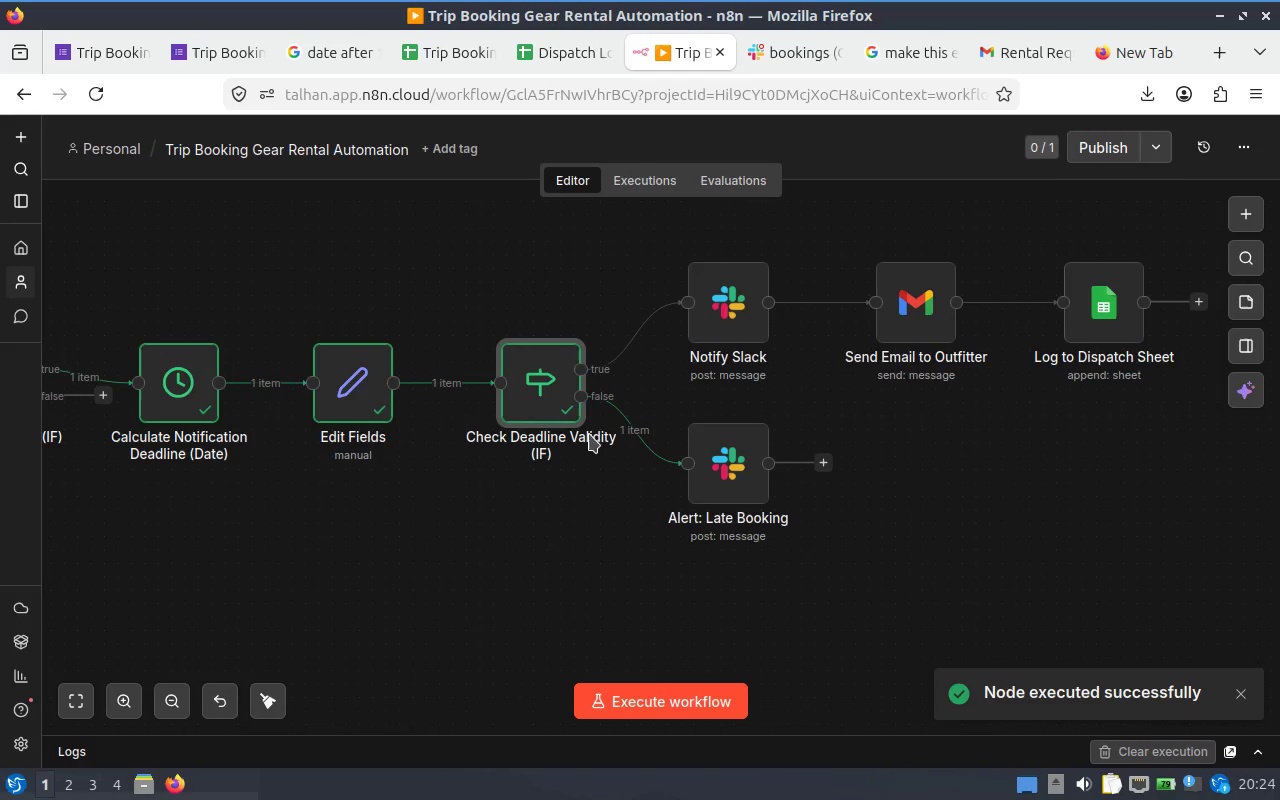 
left_click([529, 385])
 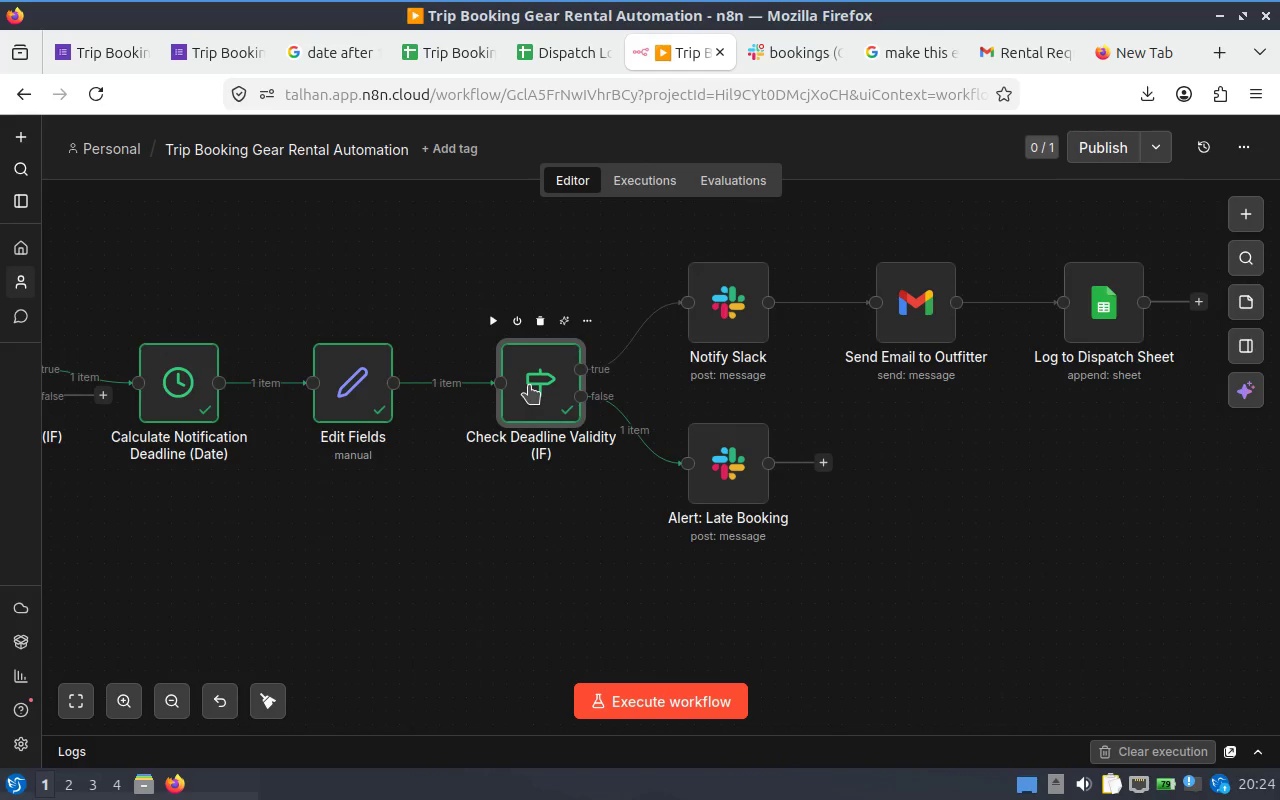 
left_click([529, 385])
 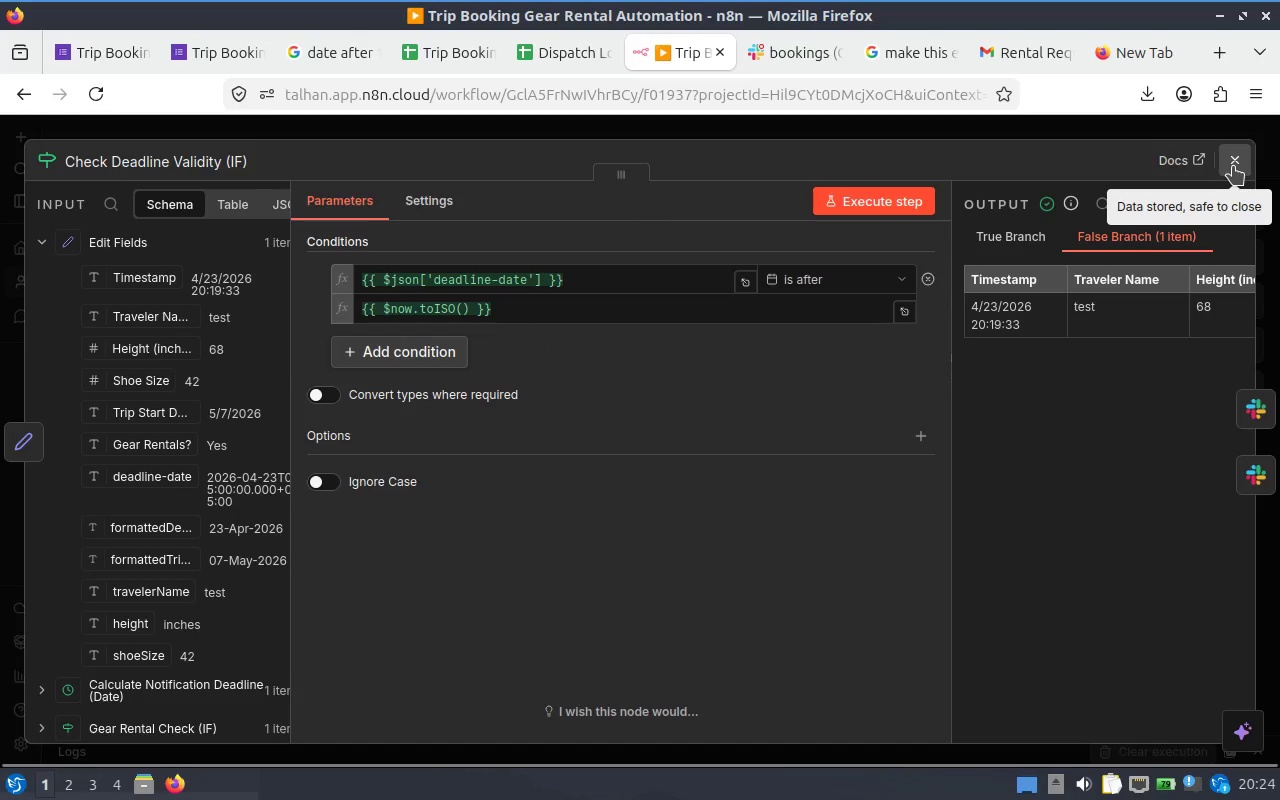 
wait(5.52)
 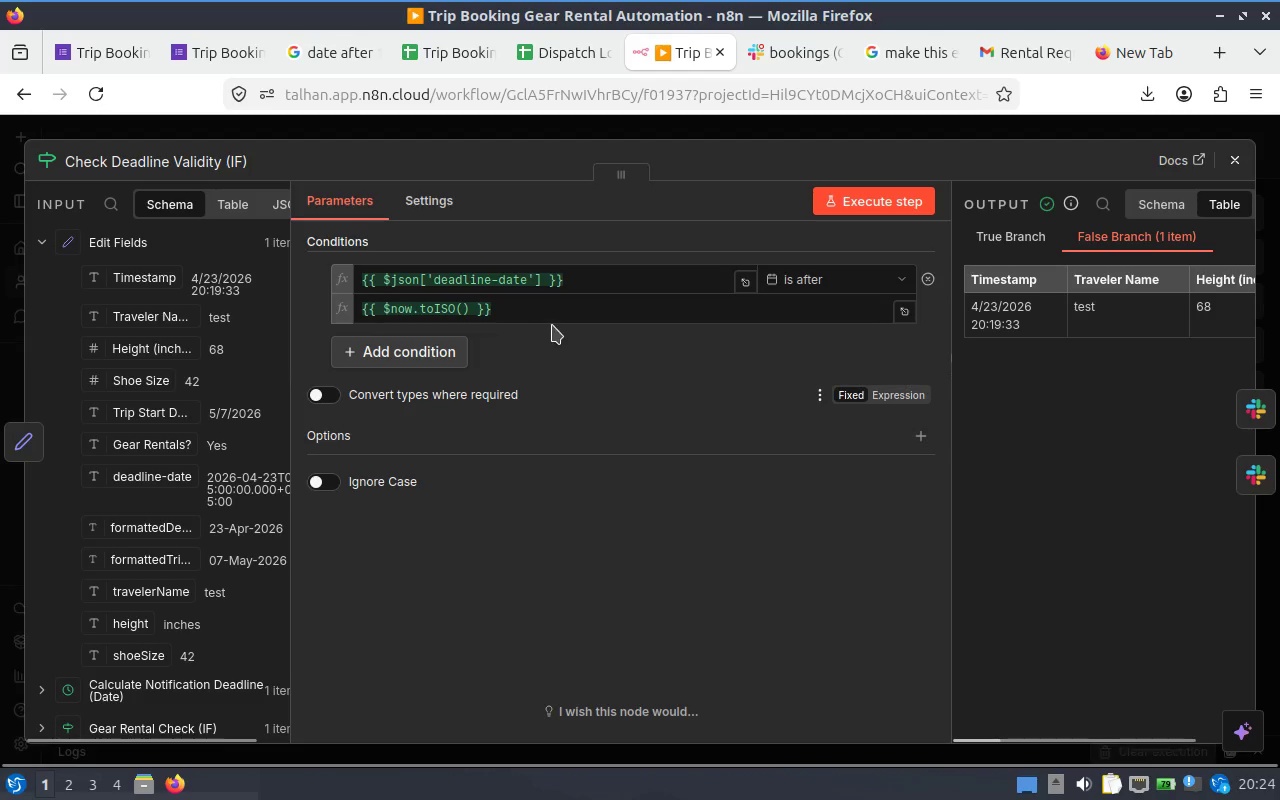 
left_click([1233, 166])
 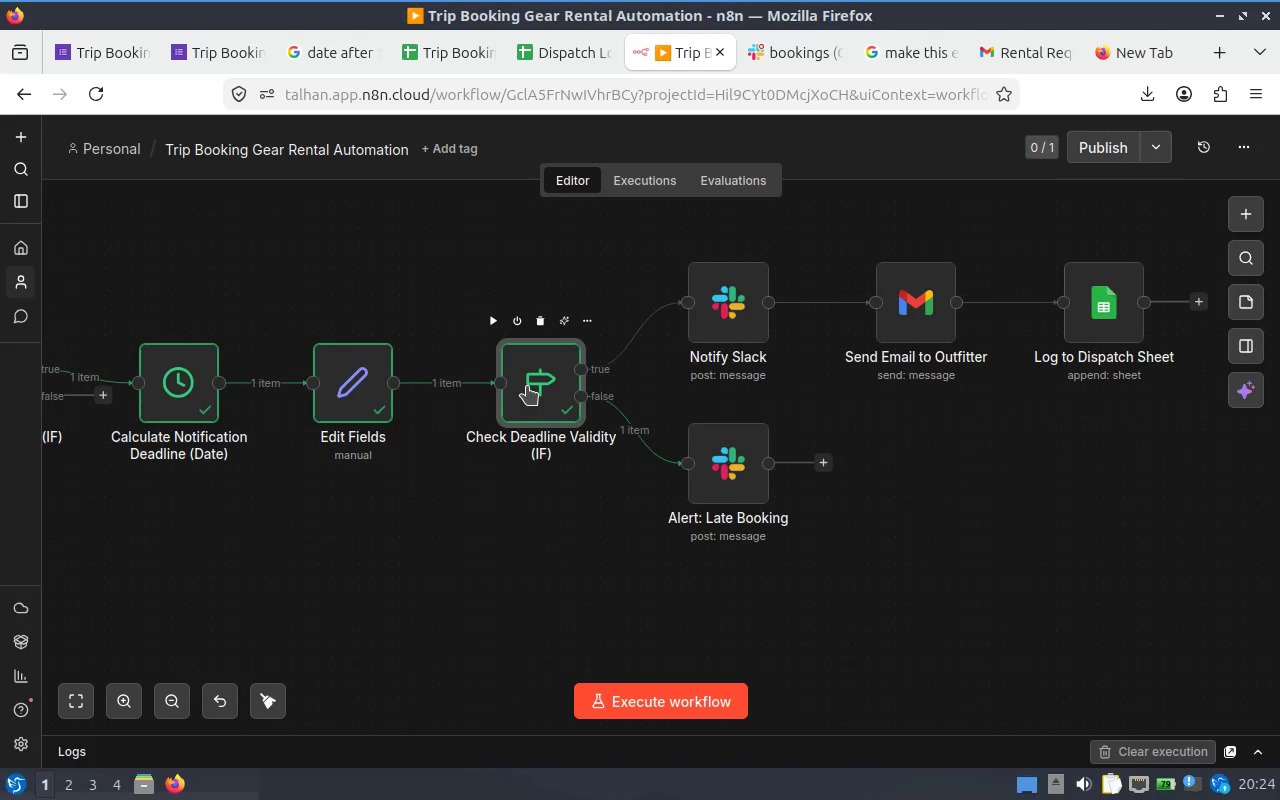 
wait(5.48)
 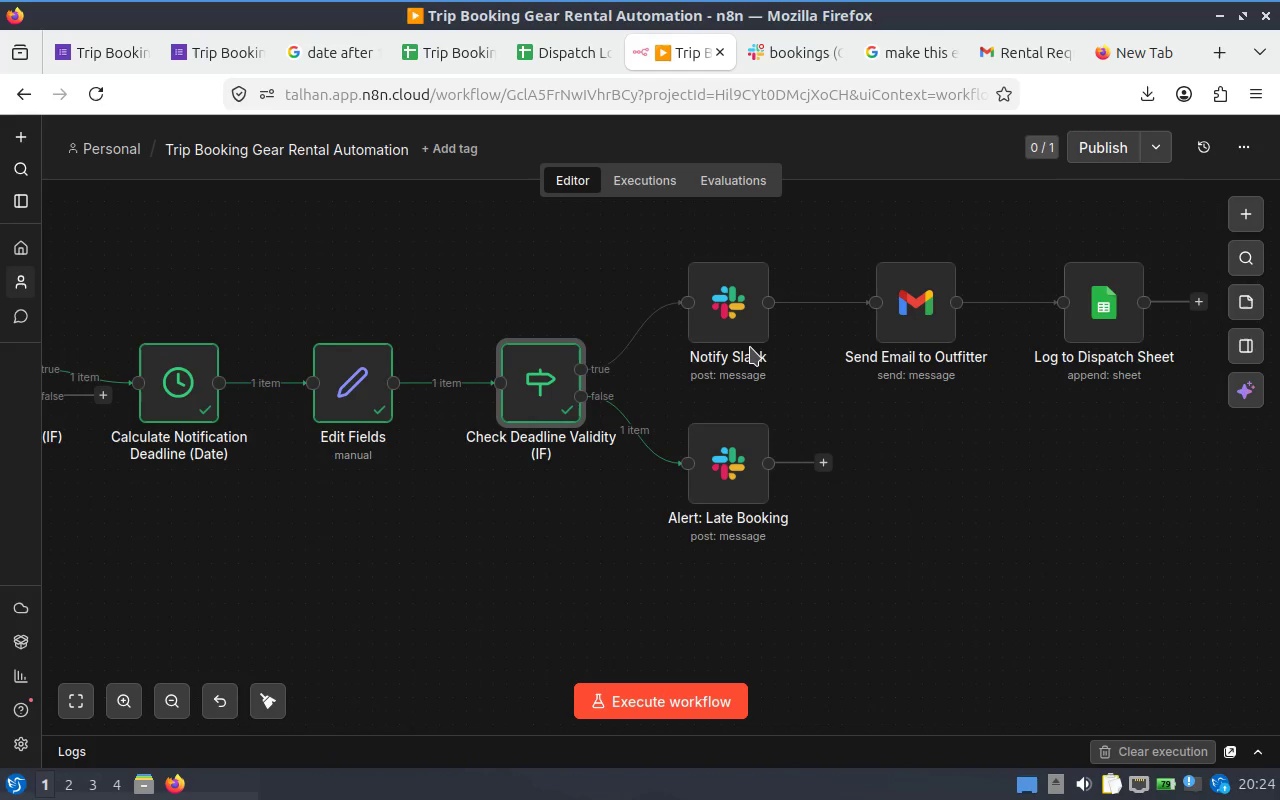 
mouse_move([605, 387])
 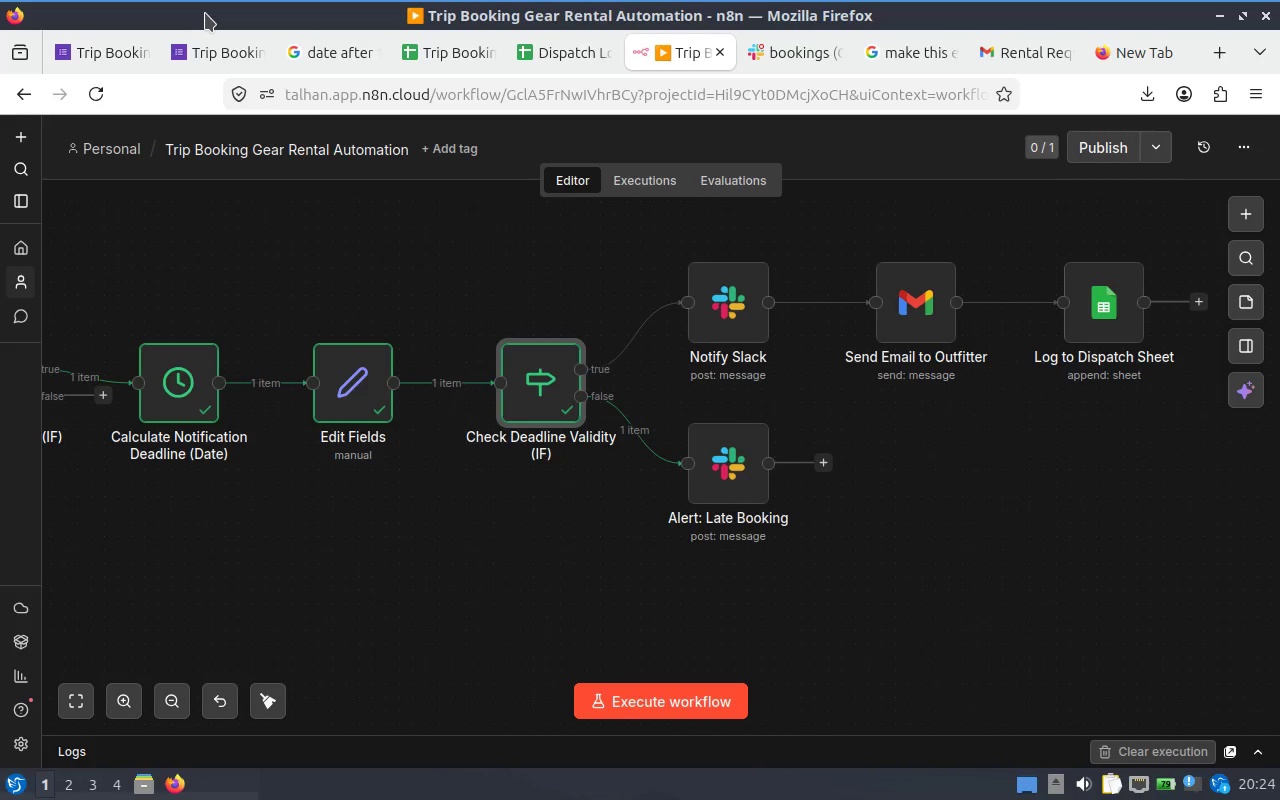 
key(Alt+Tab)